 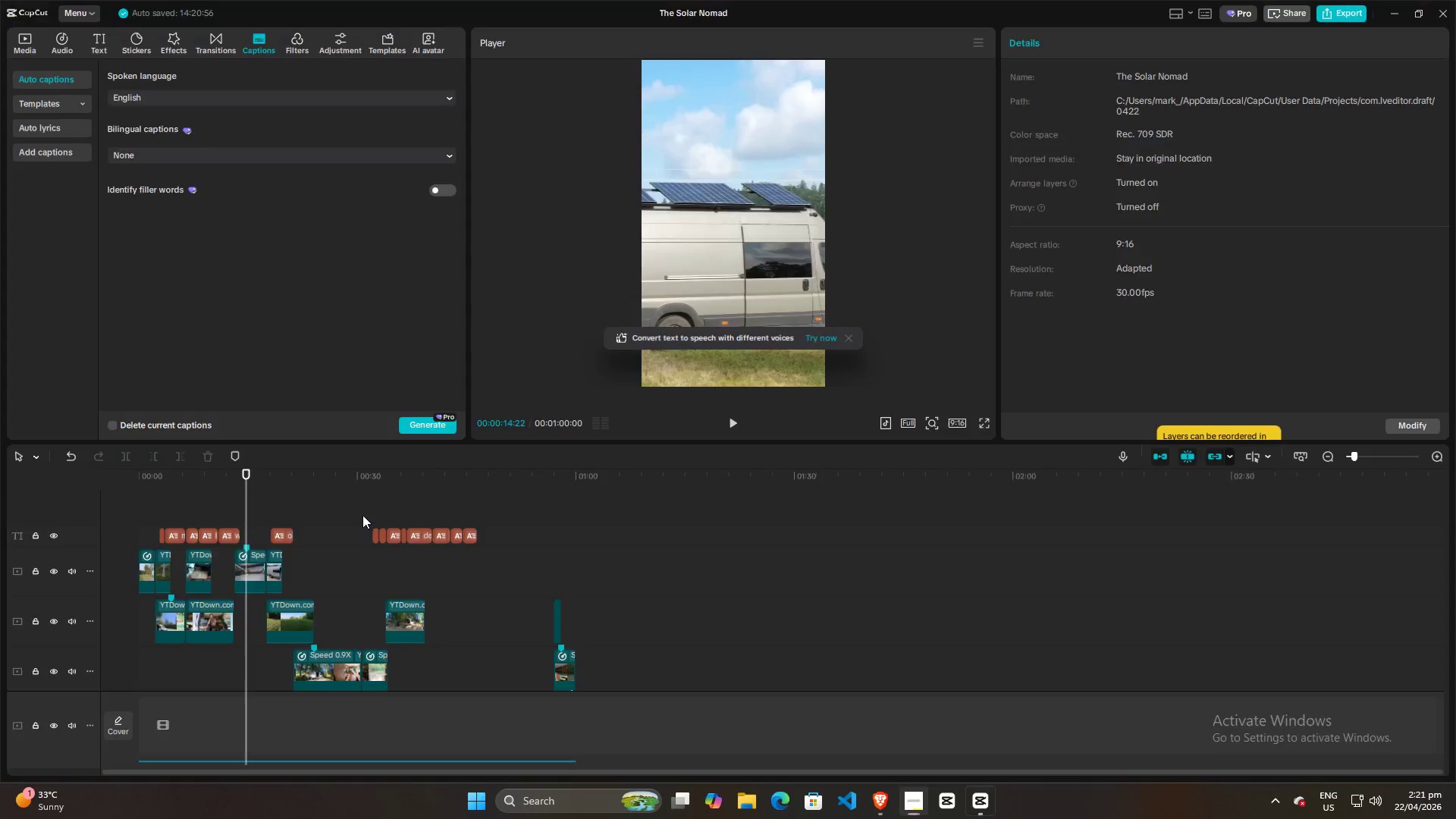 
scroll: coordinate [291, 526], scroll_direction: up, amount: 14.0
 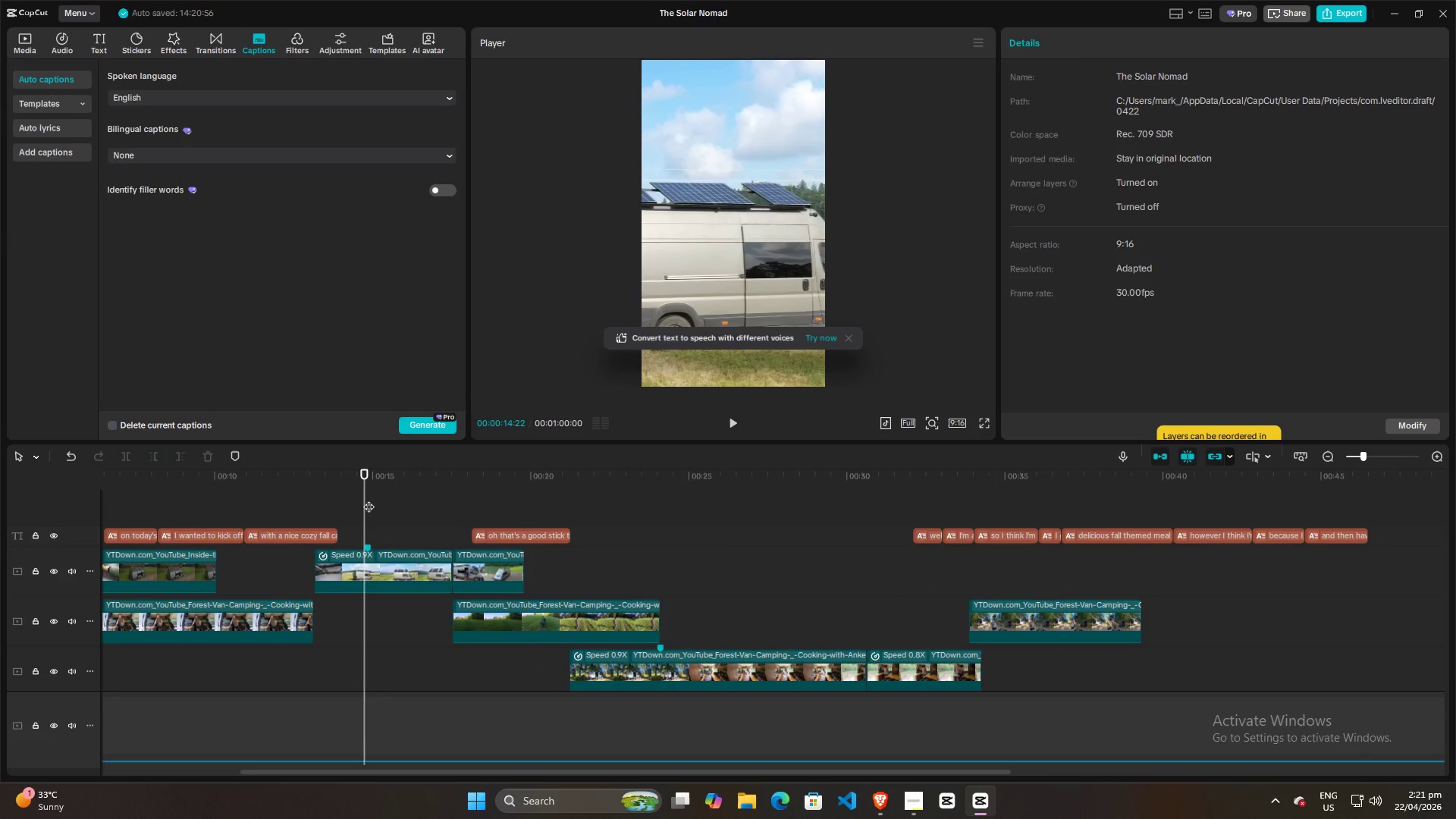 
left_click_drag(start_coordinate=[366, 498], to_coordinate=[293, 508])
 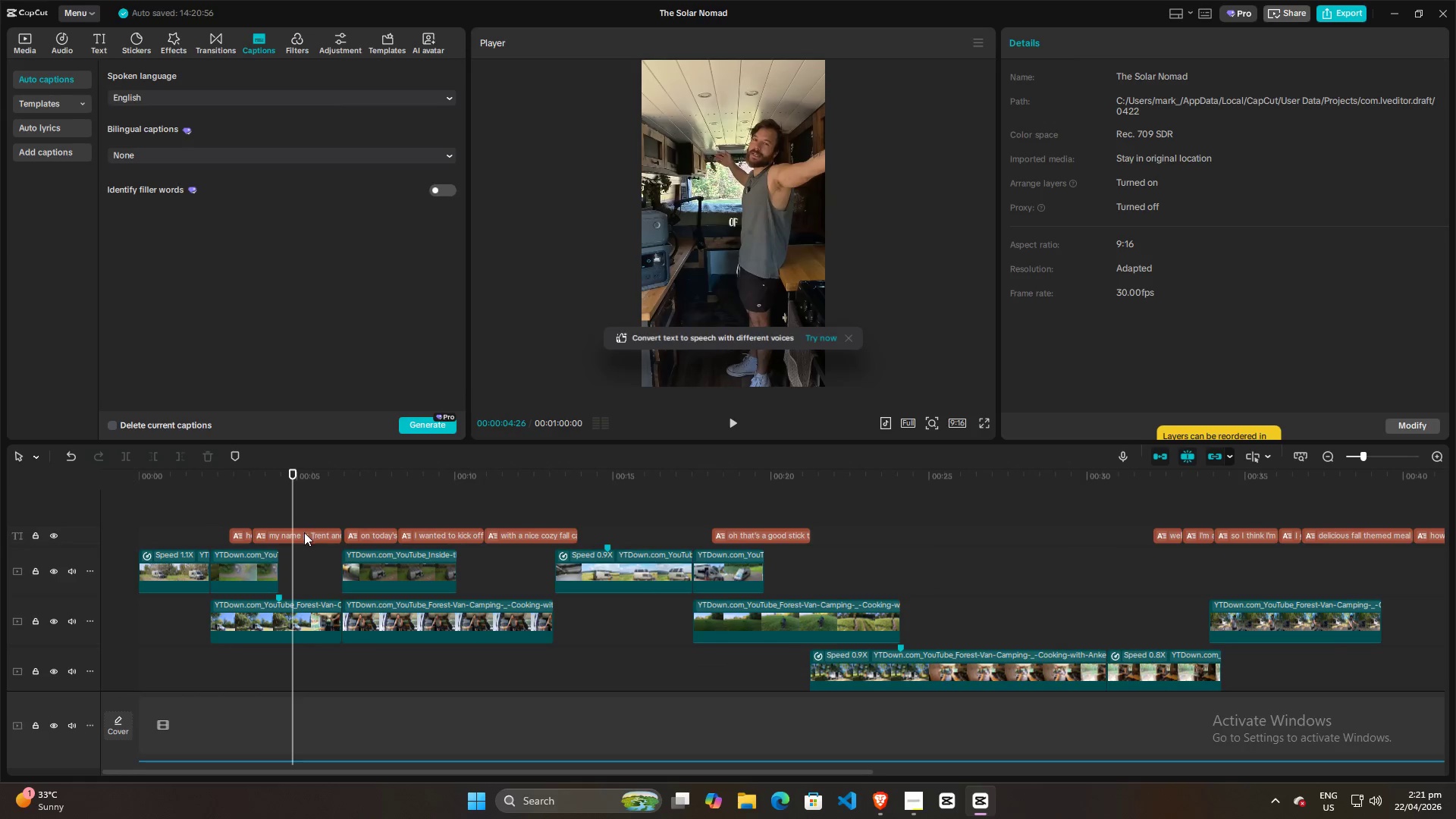 
left_click([304, 532])
 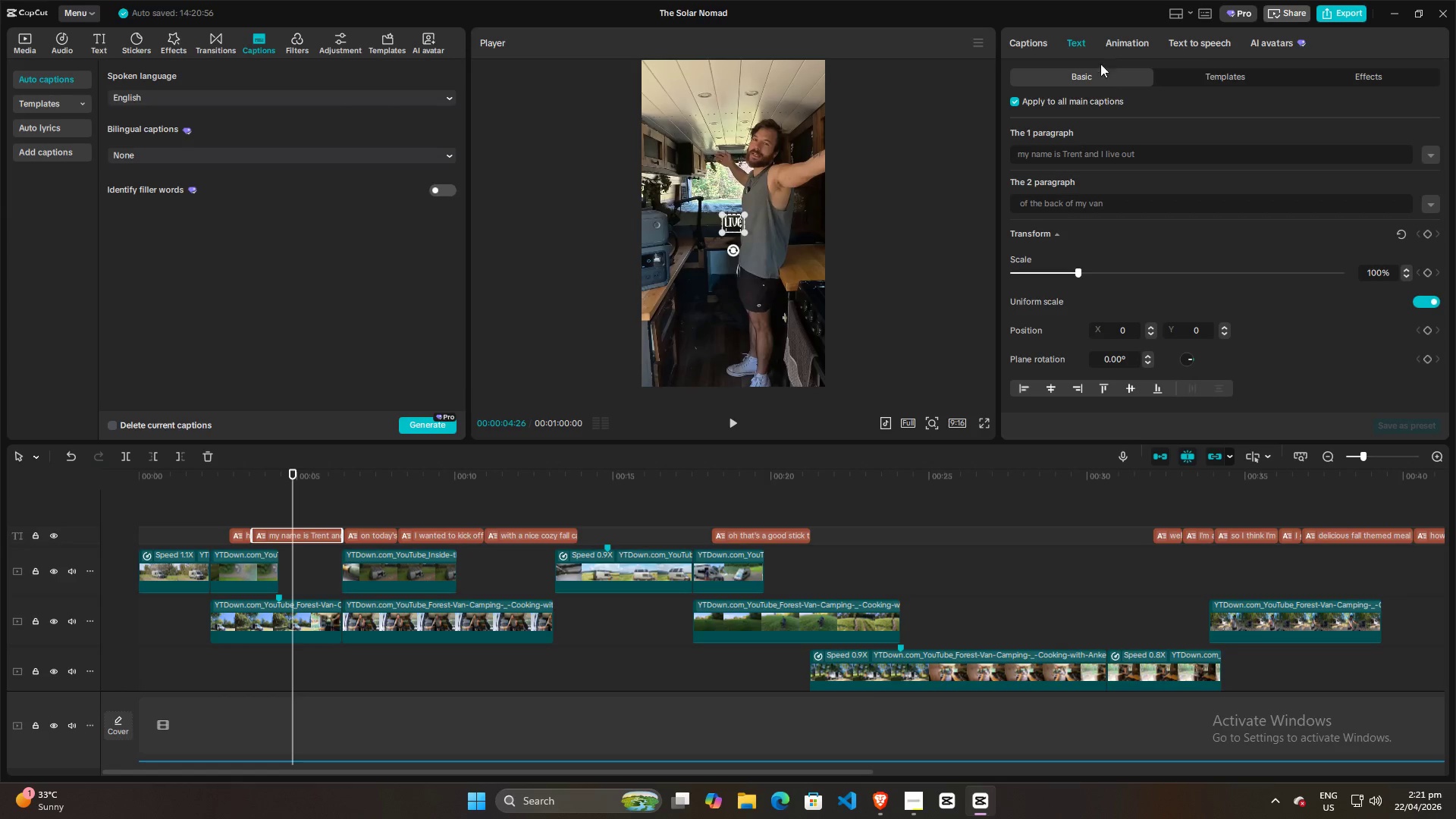 
scroll: coordinate [1172, 178], scroll_direction: down, amount: 12.0
 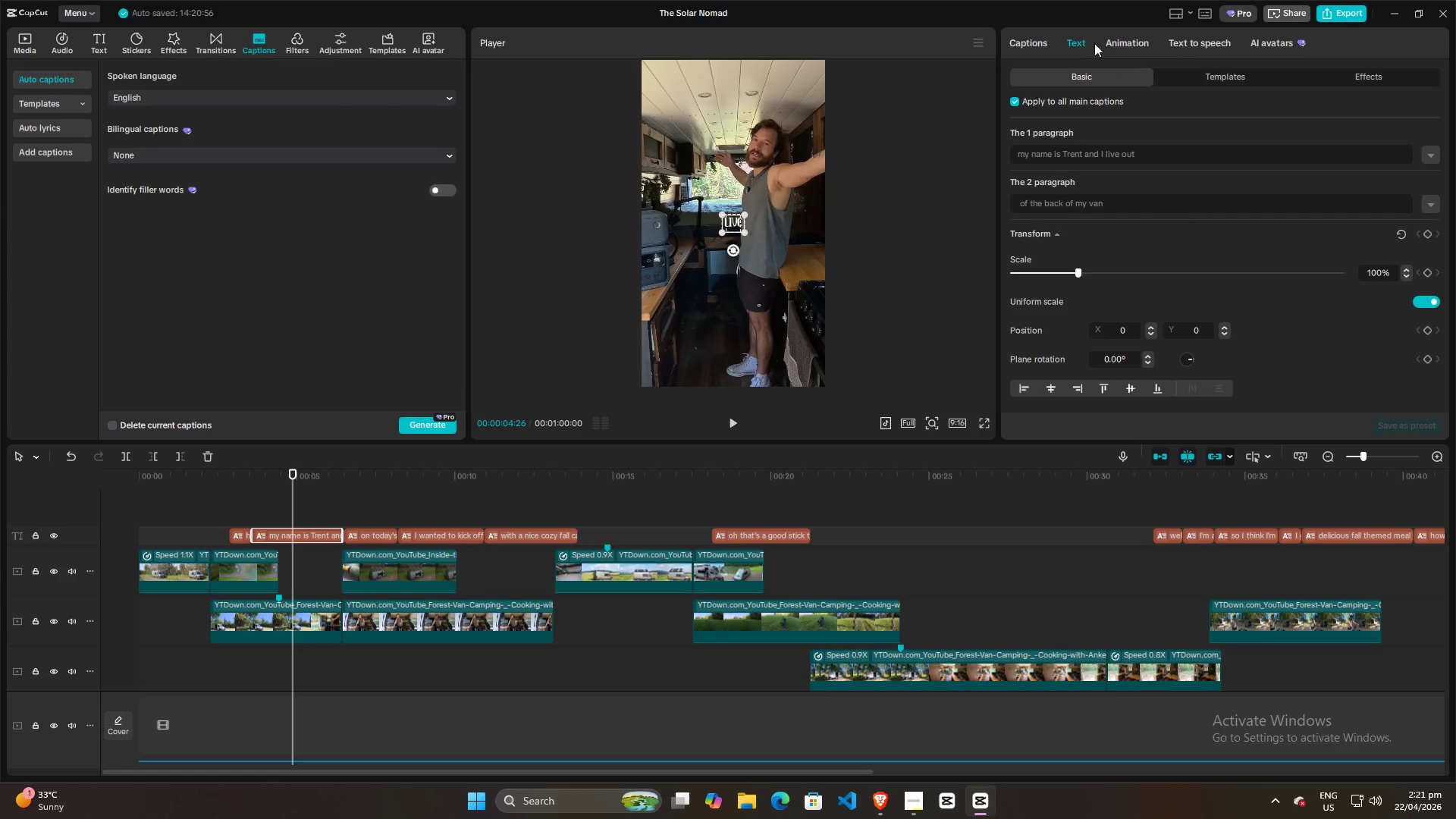 
left_click([1080, 42])
 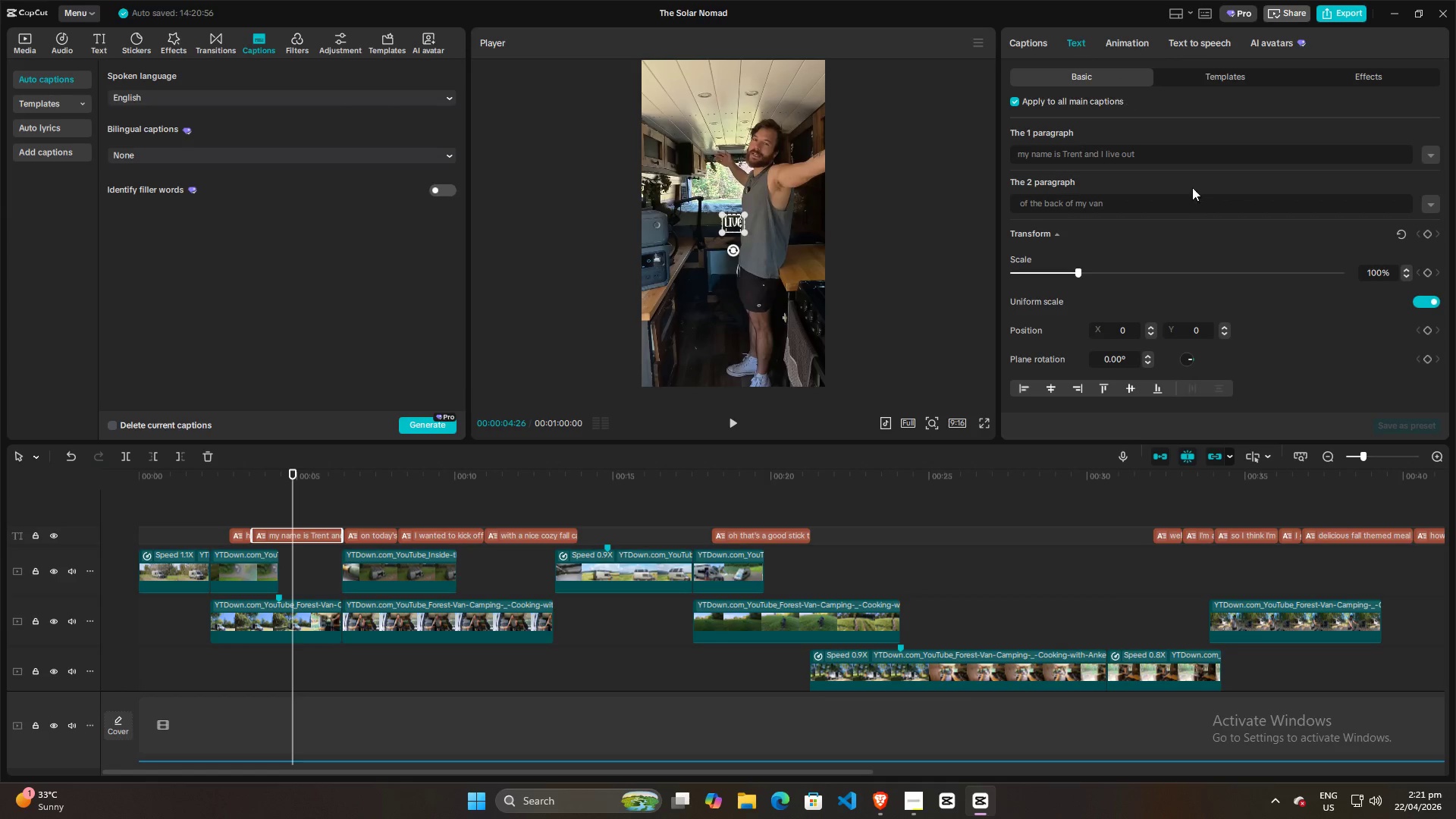 
scroll: coordinate [1209, 214], scroll_direction: up, amount: 5.0
 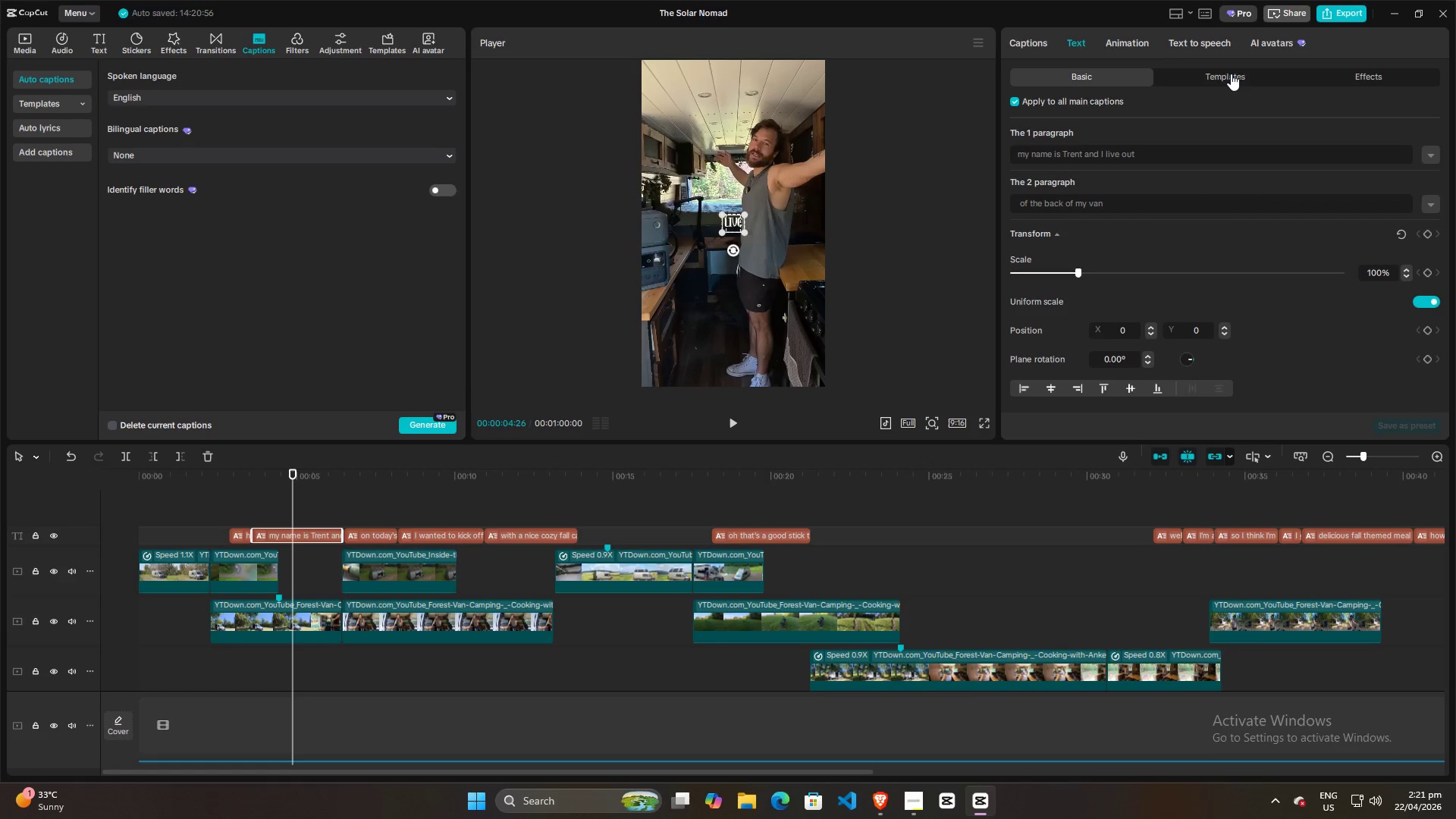 
left_click([1231, 74])
 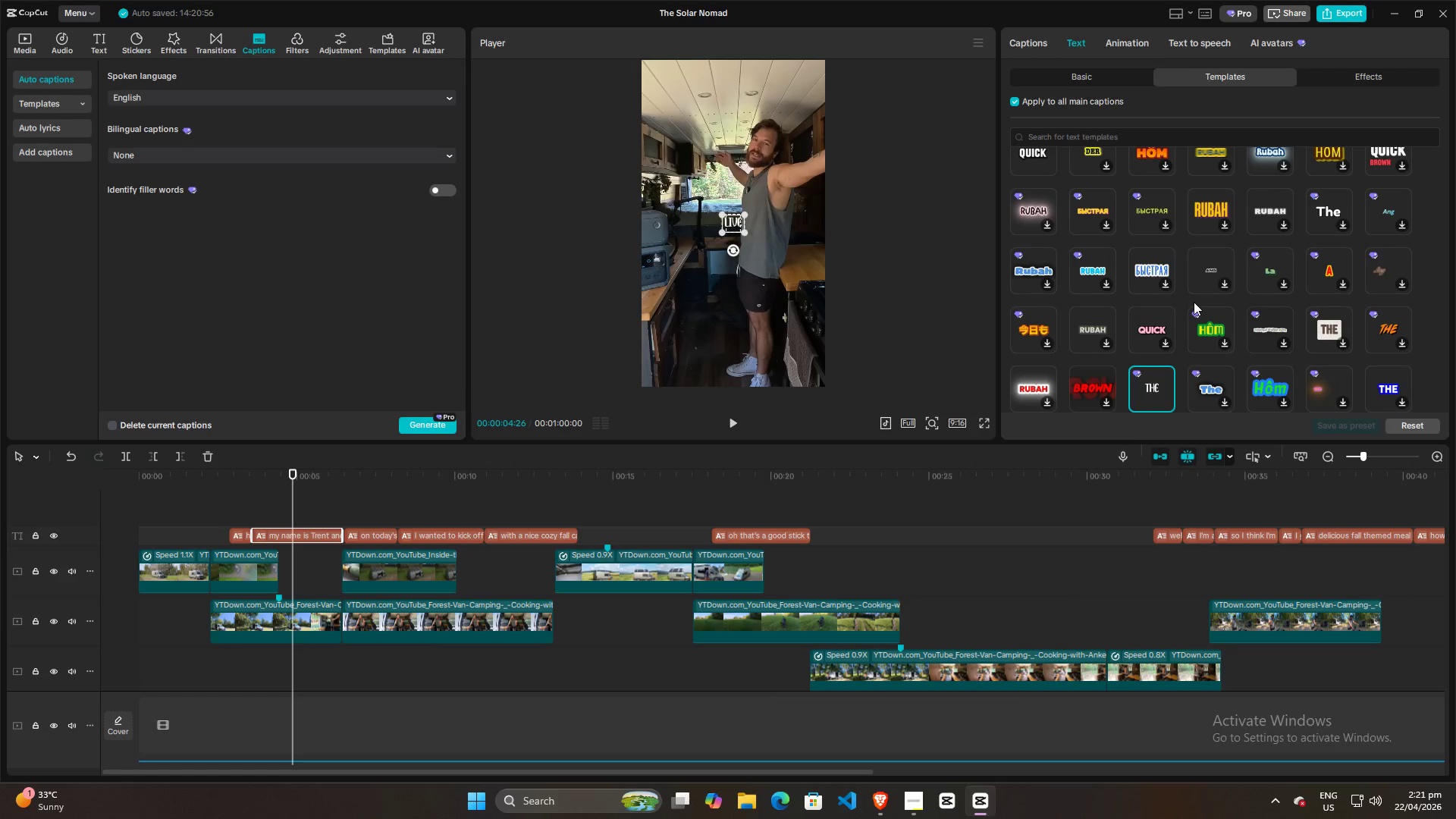 
scroll: coordinate [1201, 337], scroll_direction: down, amount: 4.0
 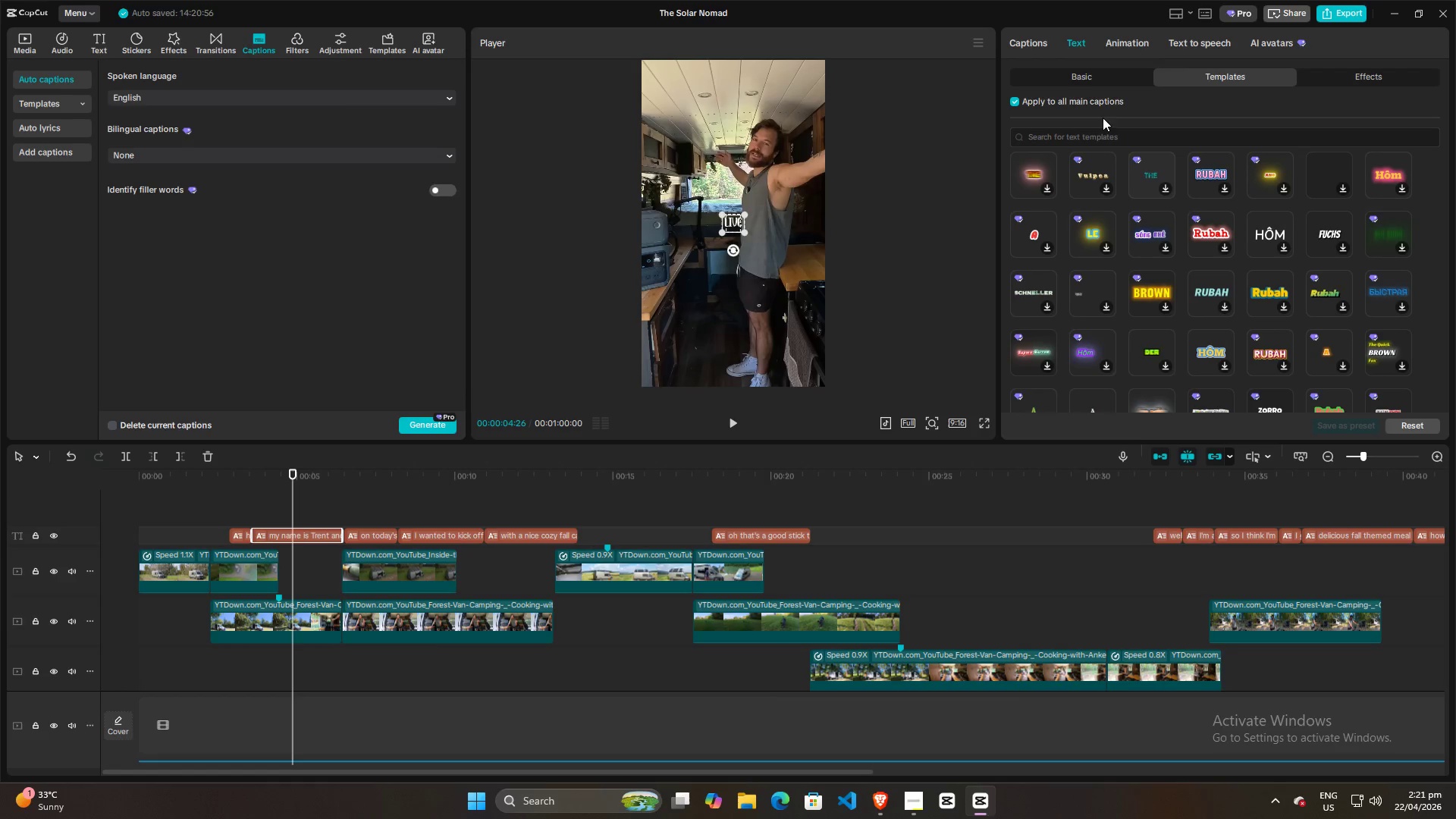 
left_click([1103, 81])
 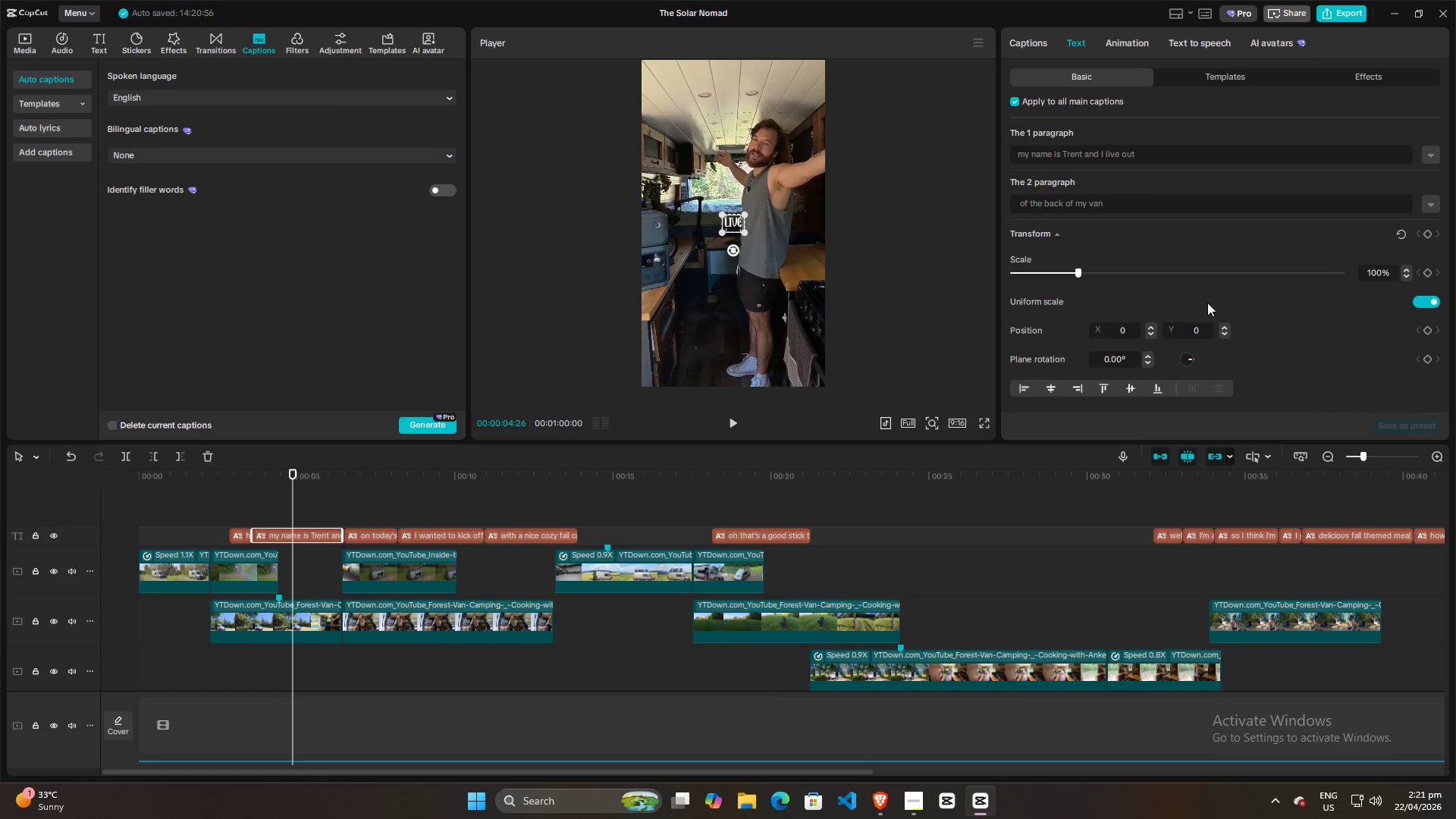 
scroll: coordinate [1232, 305], scroll_direction: down, amount: 1.0
 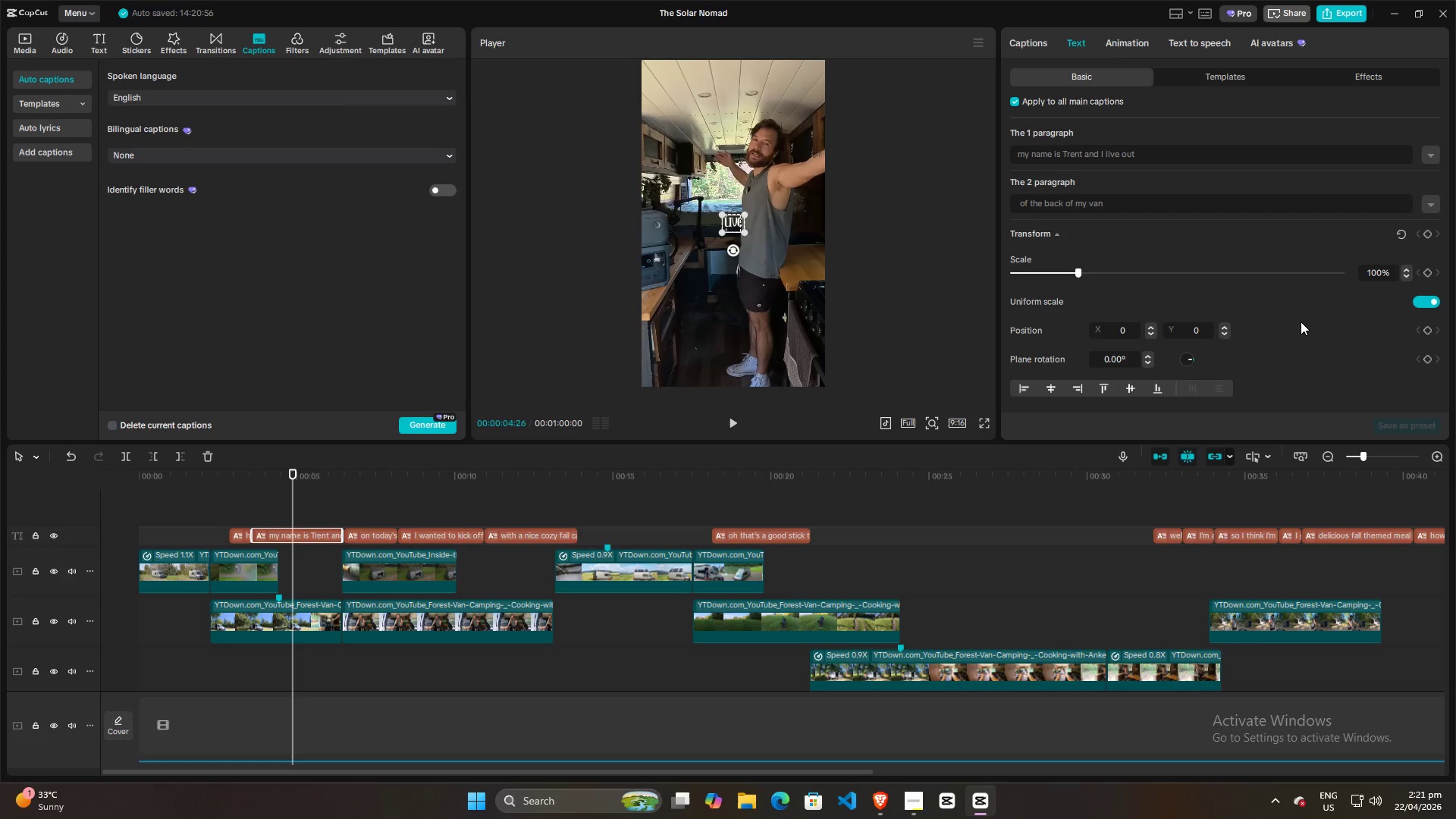 
left_click([1302, 323])
 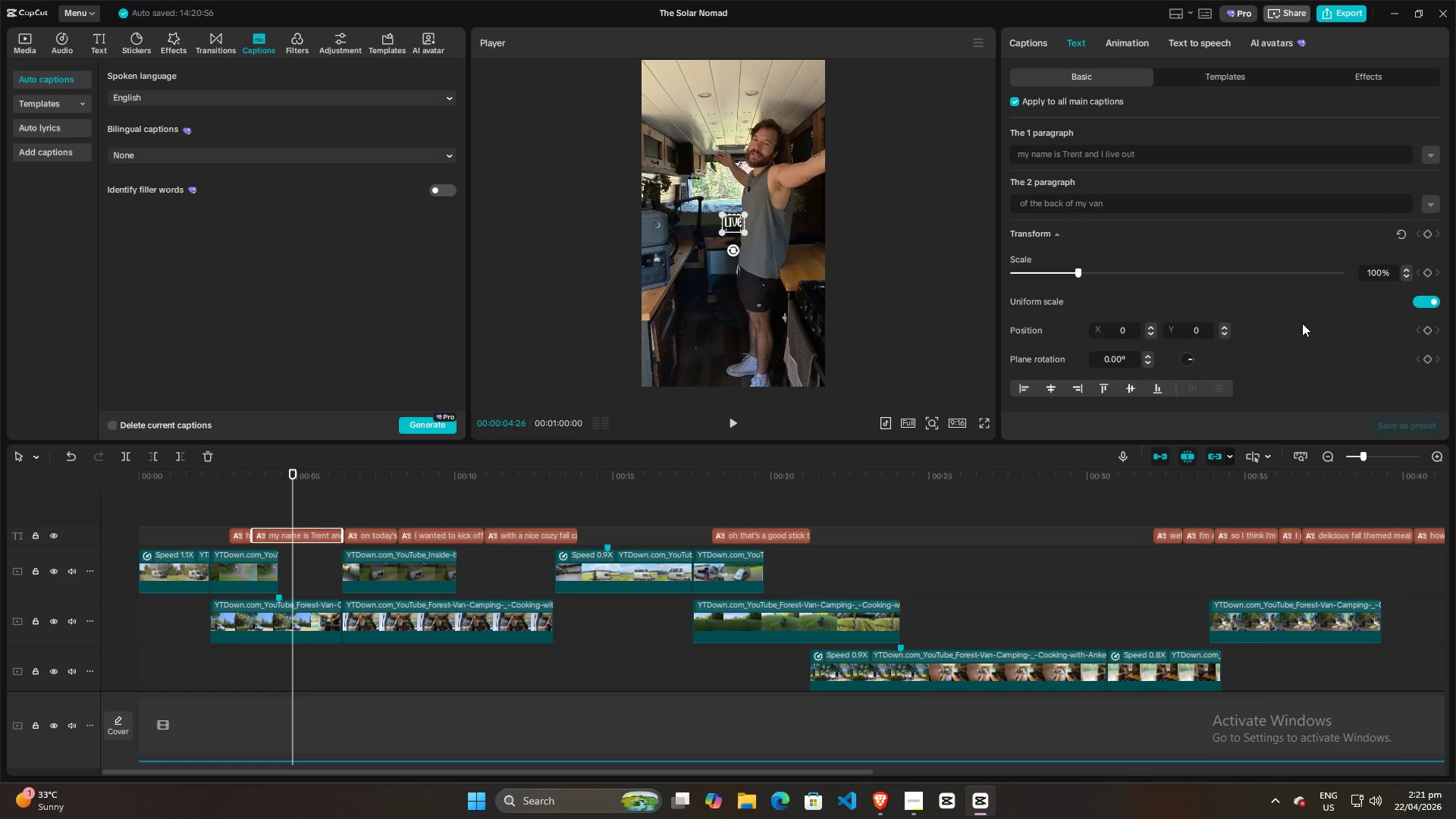 
scroll: coordinate [1298, 317], scroll_direction: none, amount: 0.0
 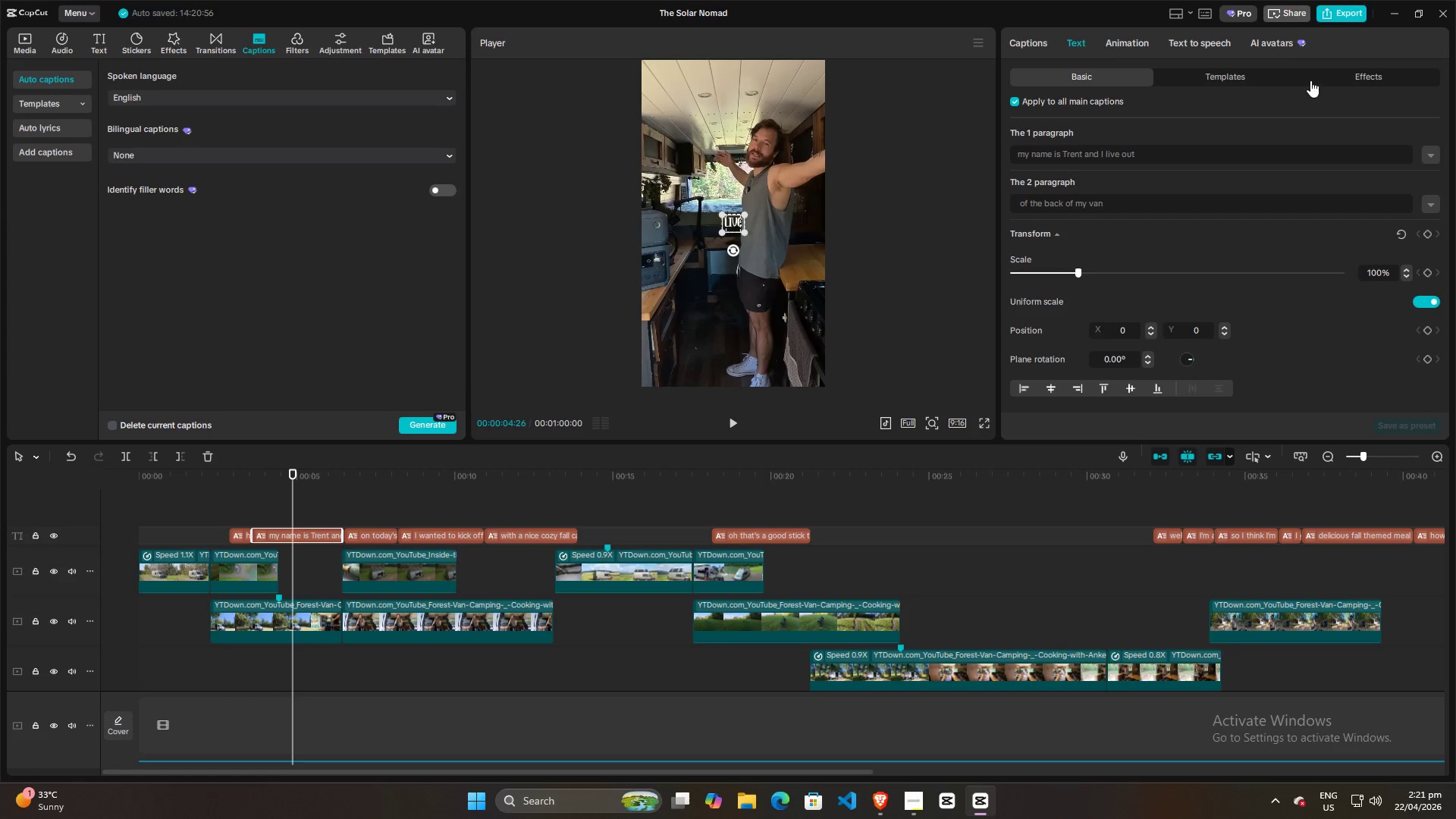 
left_click([1335, 77])
 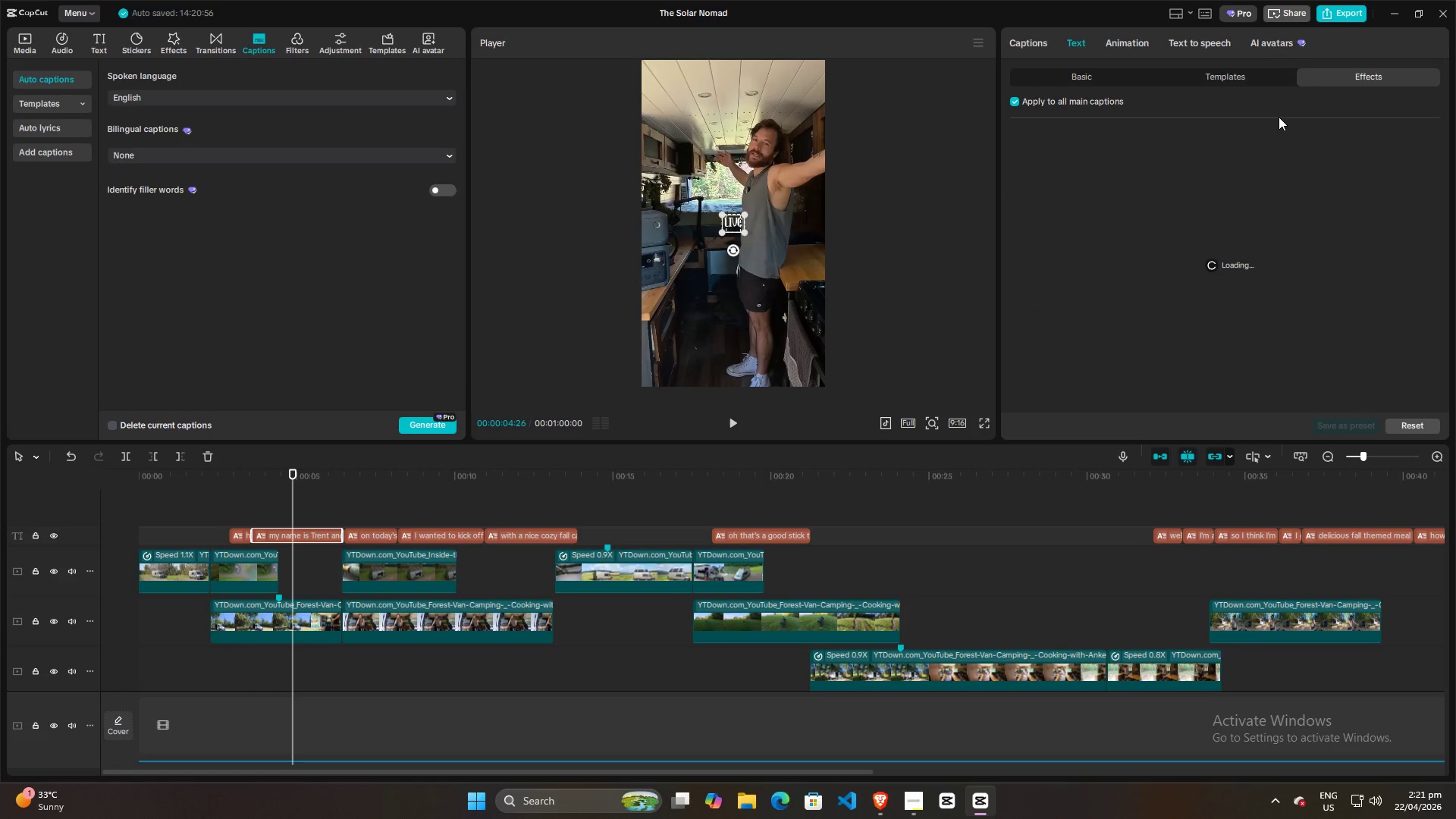 
key(Alt+AltLeft)
 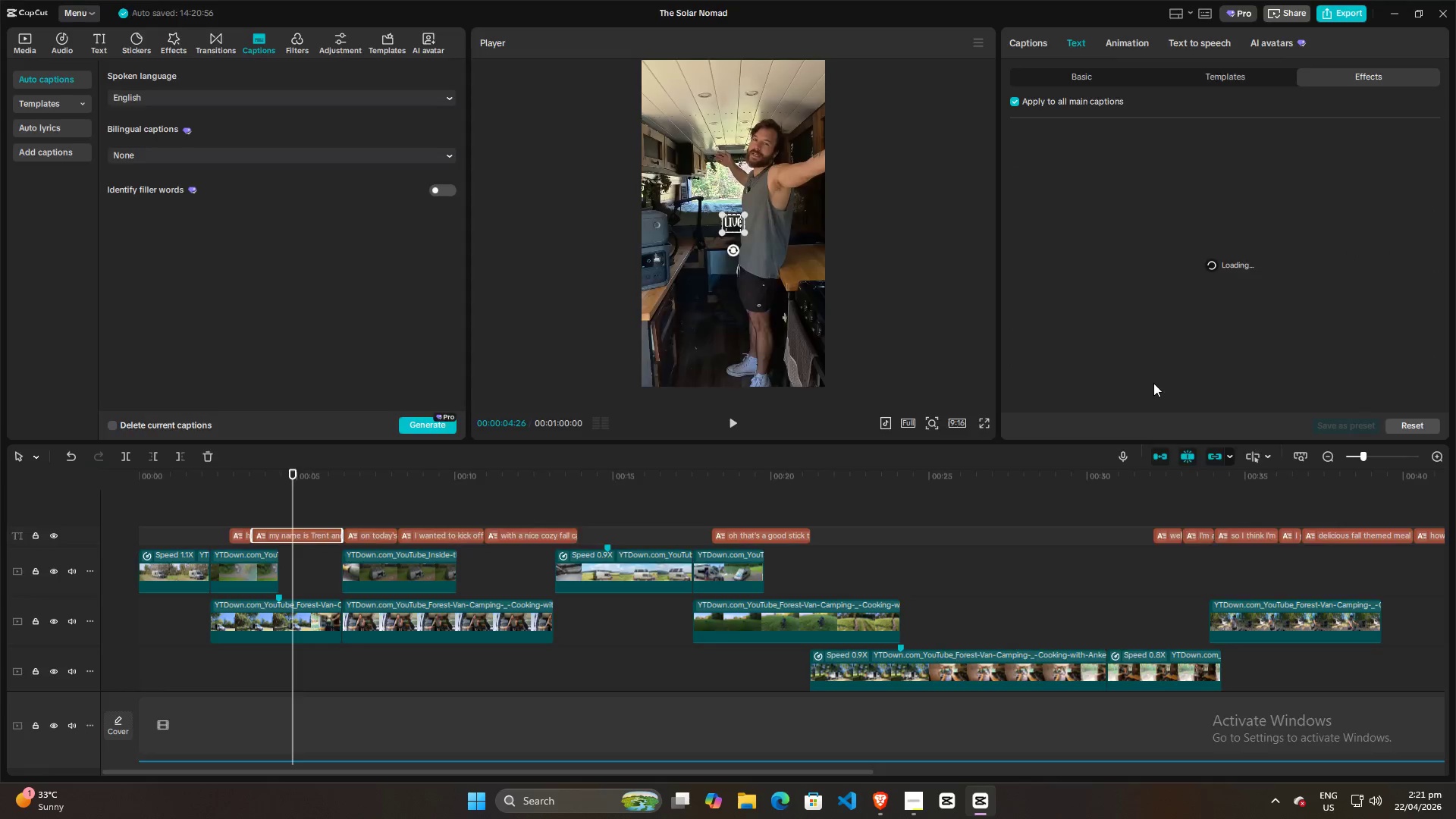 
key(Alt+Tab)